 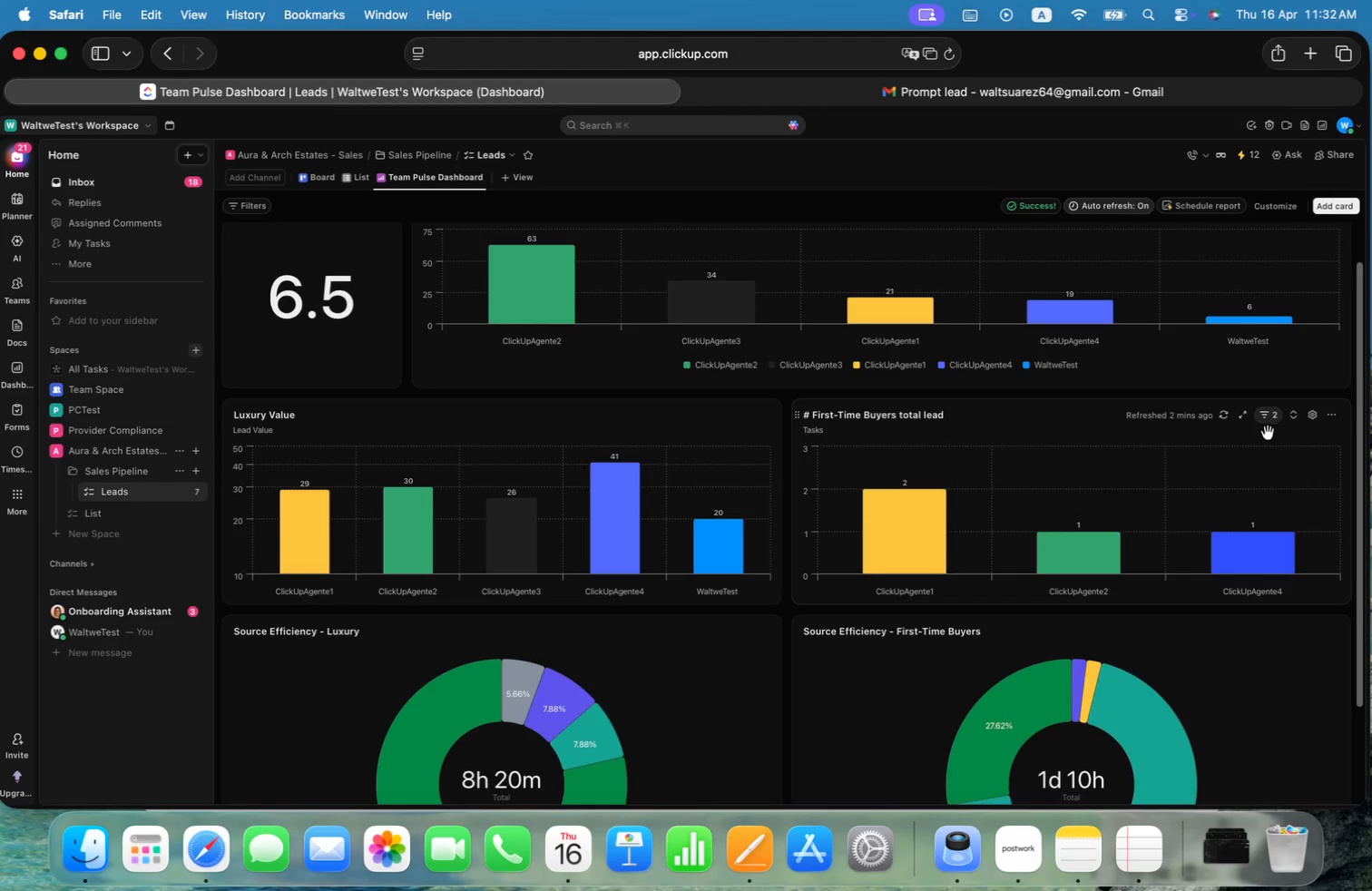 
left_click([1274, 424])
 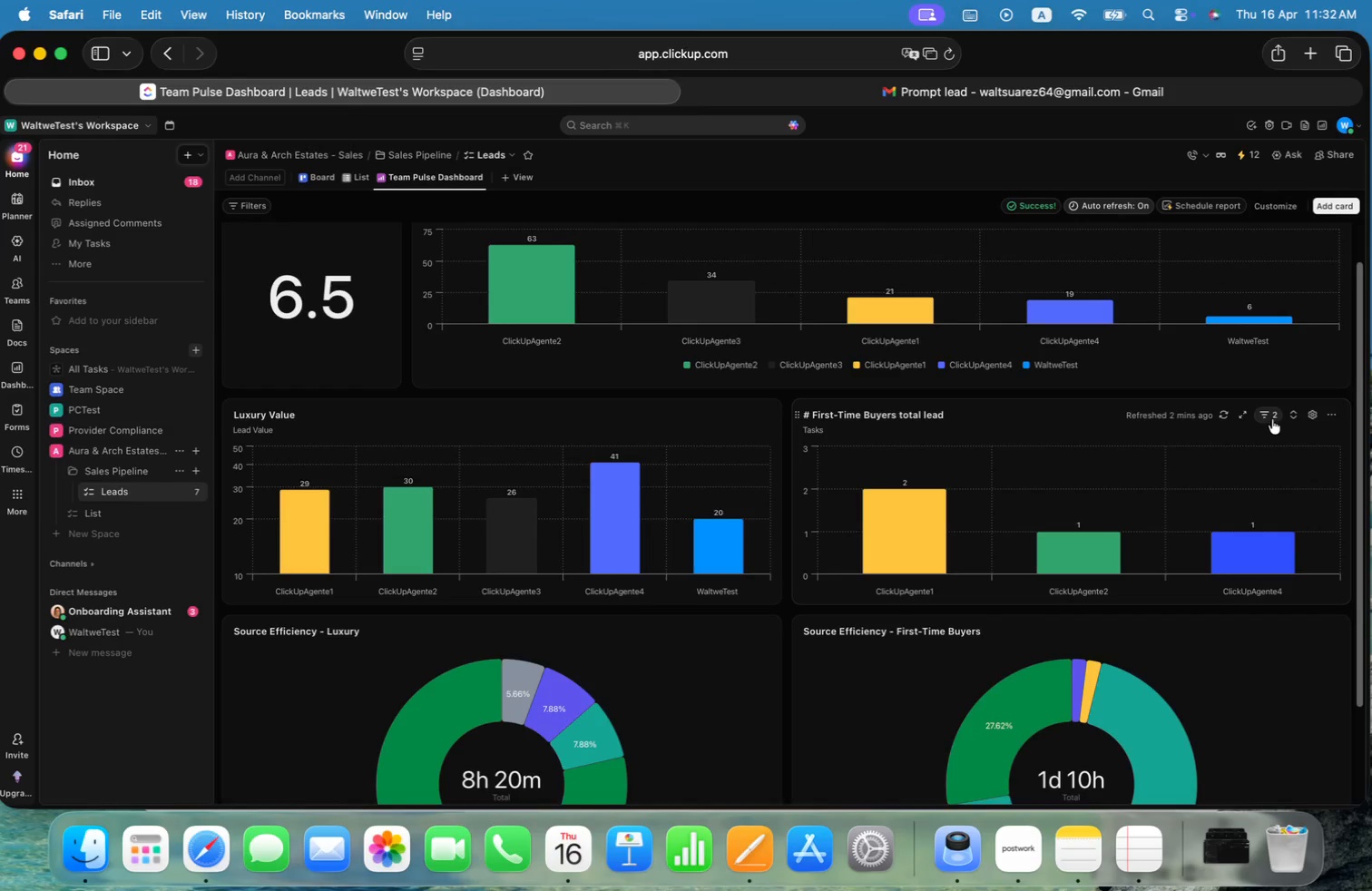 
left_click([1272, 414])
 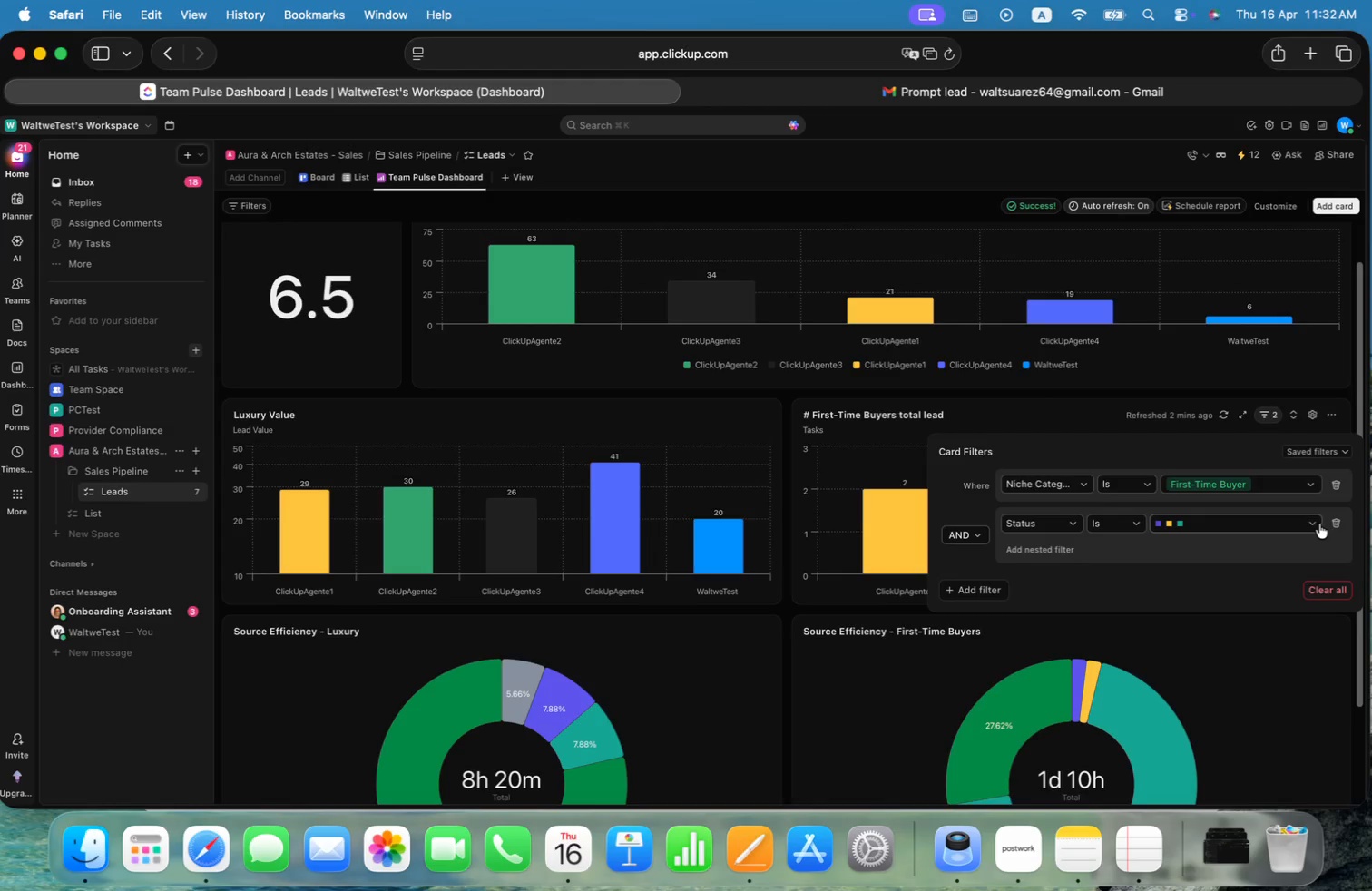 
left_click([1311, 522])
 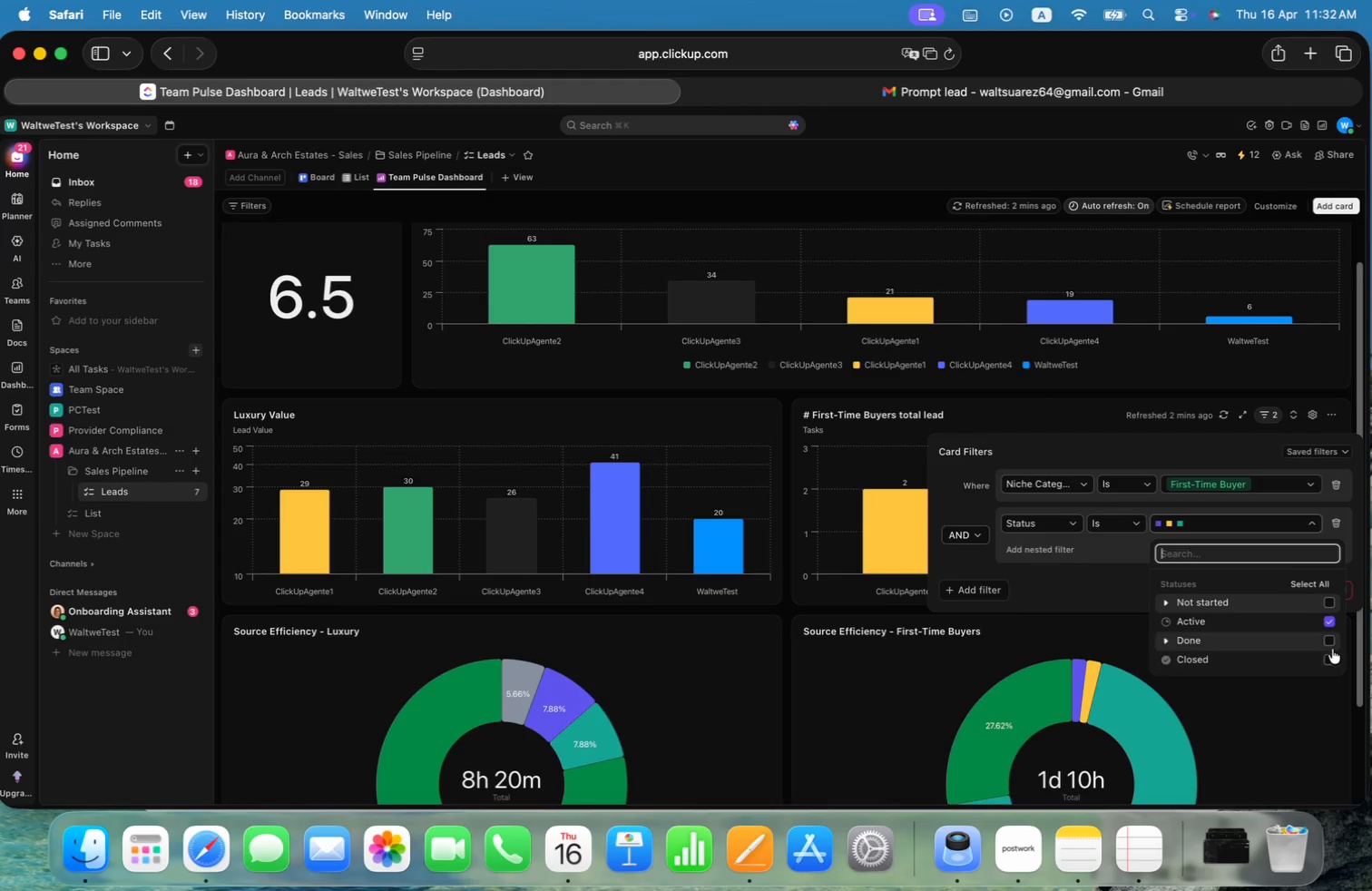 
left_click([1329, 641])
 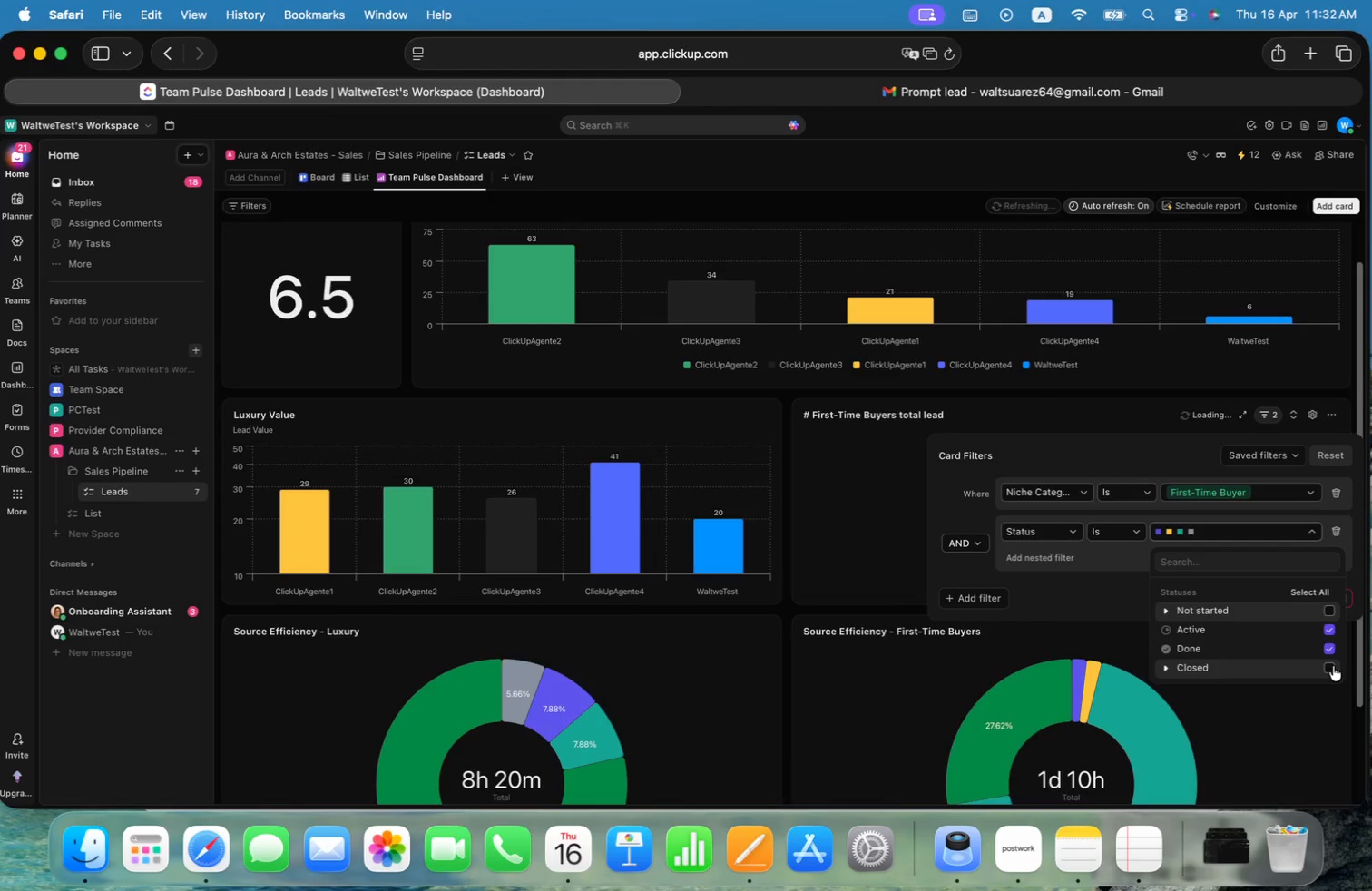 
left_click([1331, 667])
 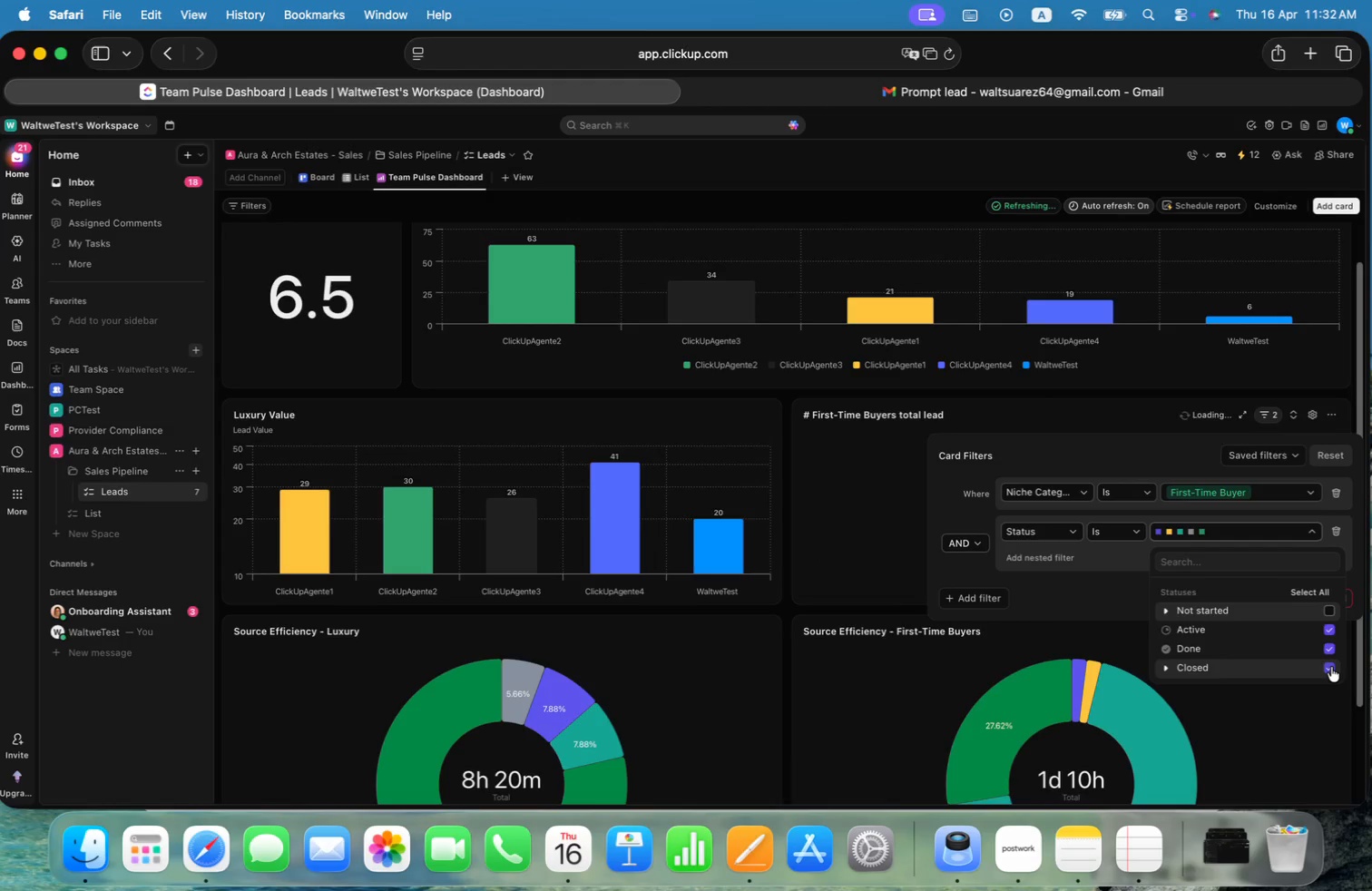 
key(Meta+CommandLeft)
 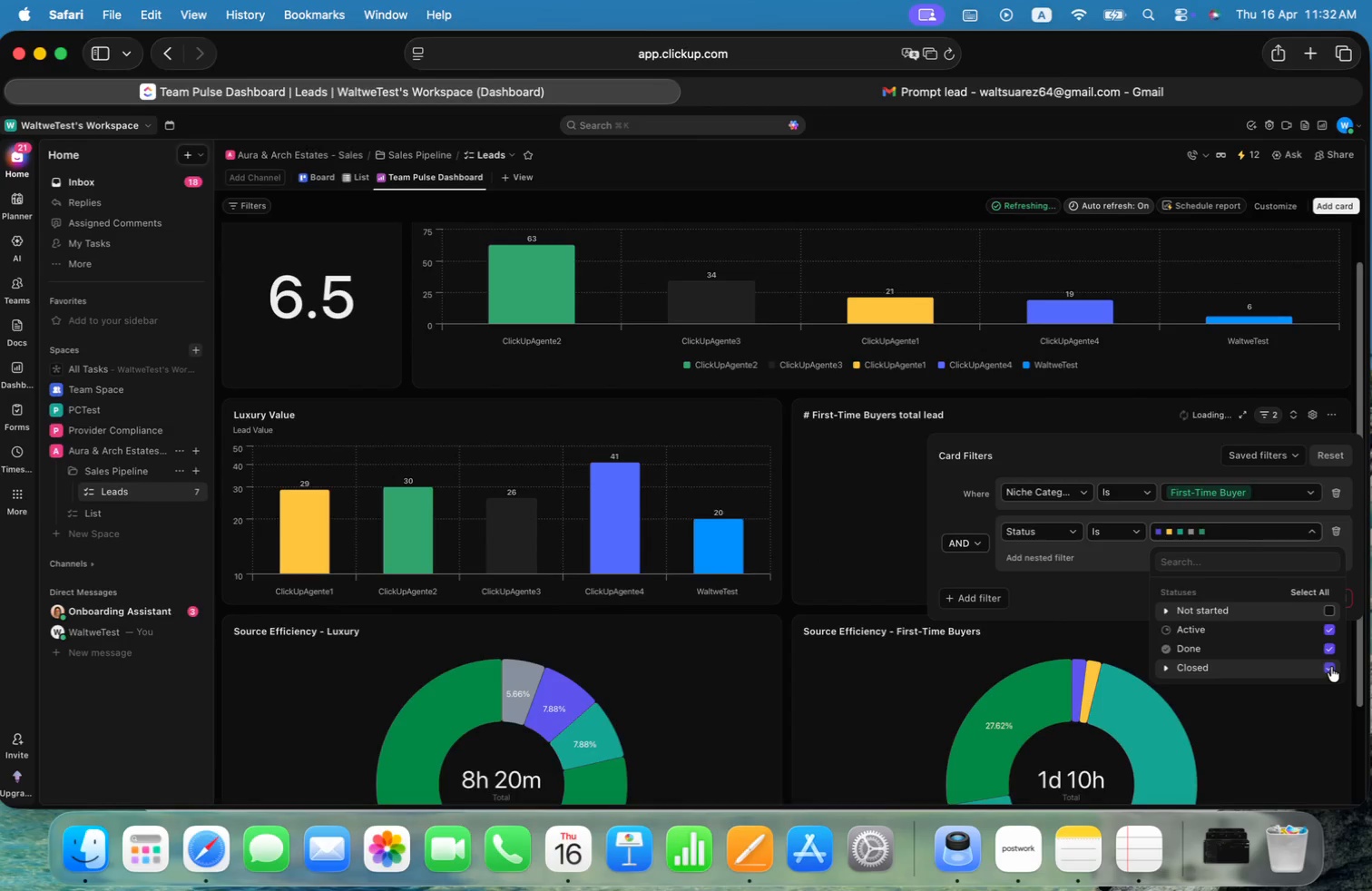 
key(Meta+Tab)